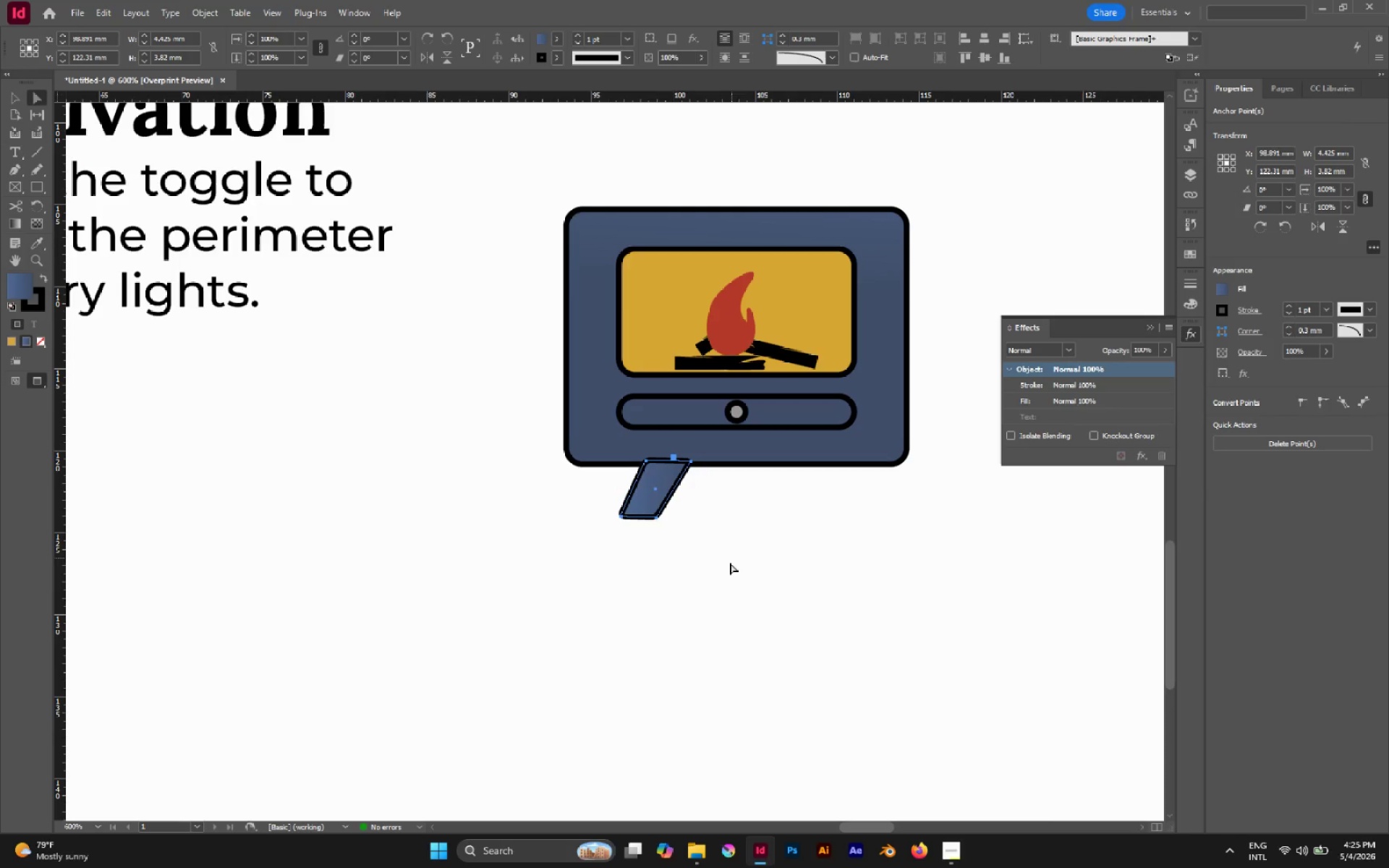 
left_click_drag(start_coordinate=[730, 563], to_coordinate=[596, 501])
 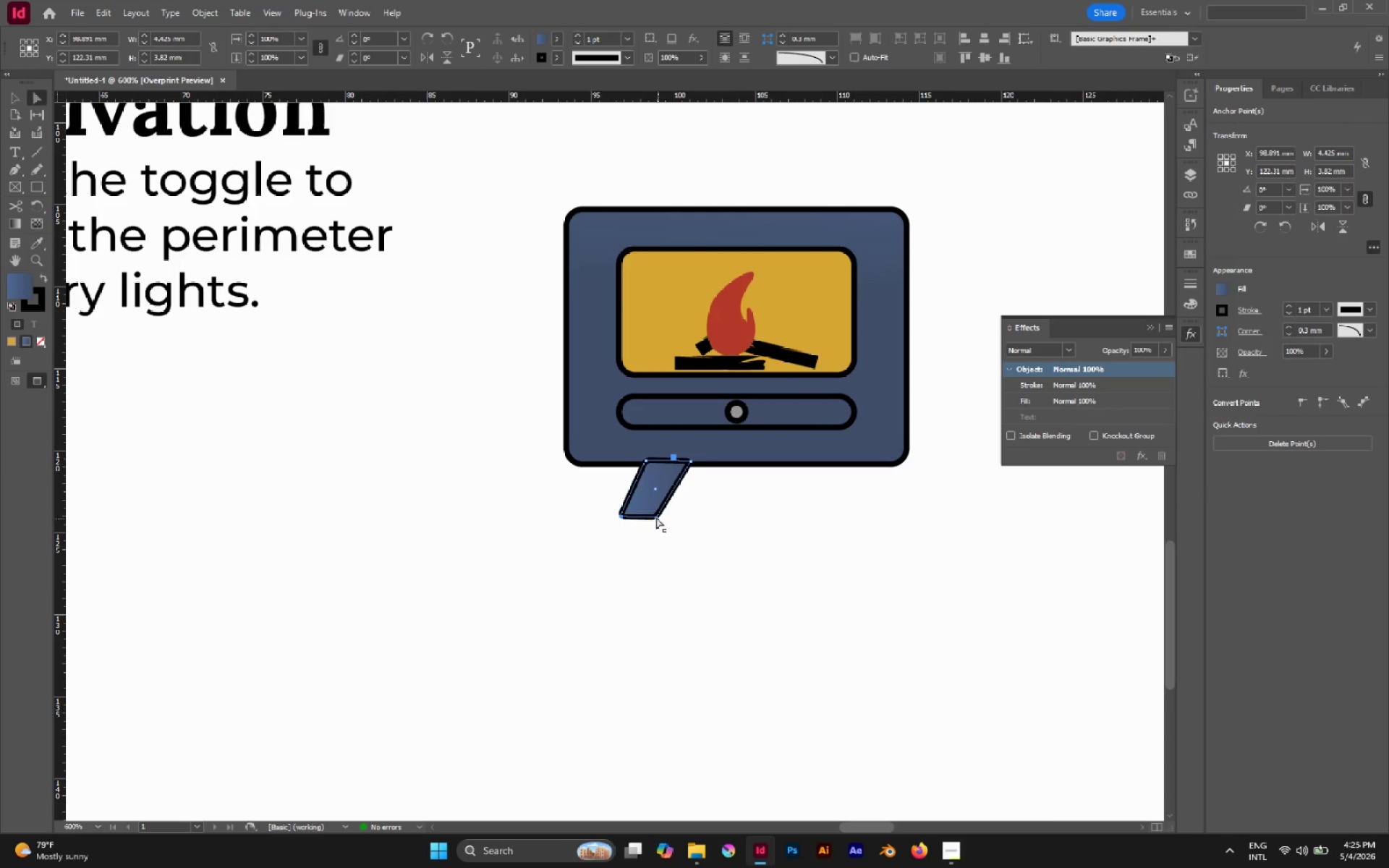 
left_click_drag(start_coordinate=[656, 517], to_coordinate=[649, 519])
 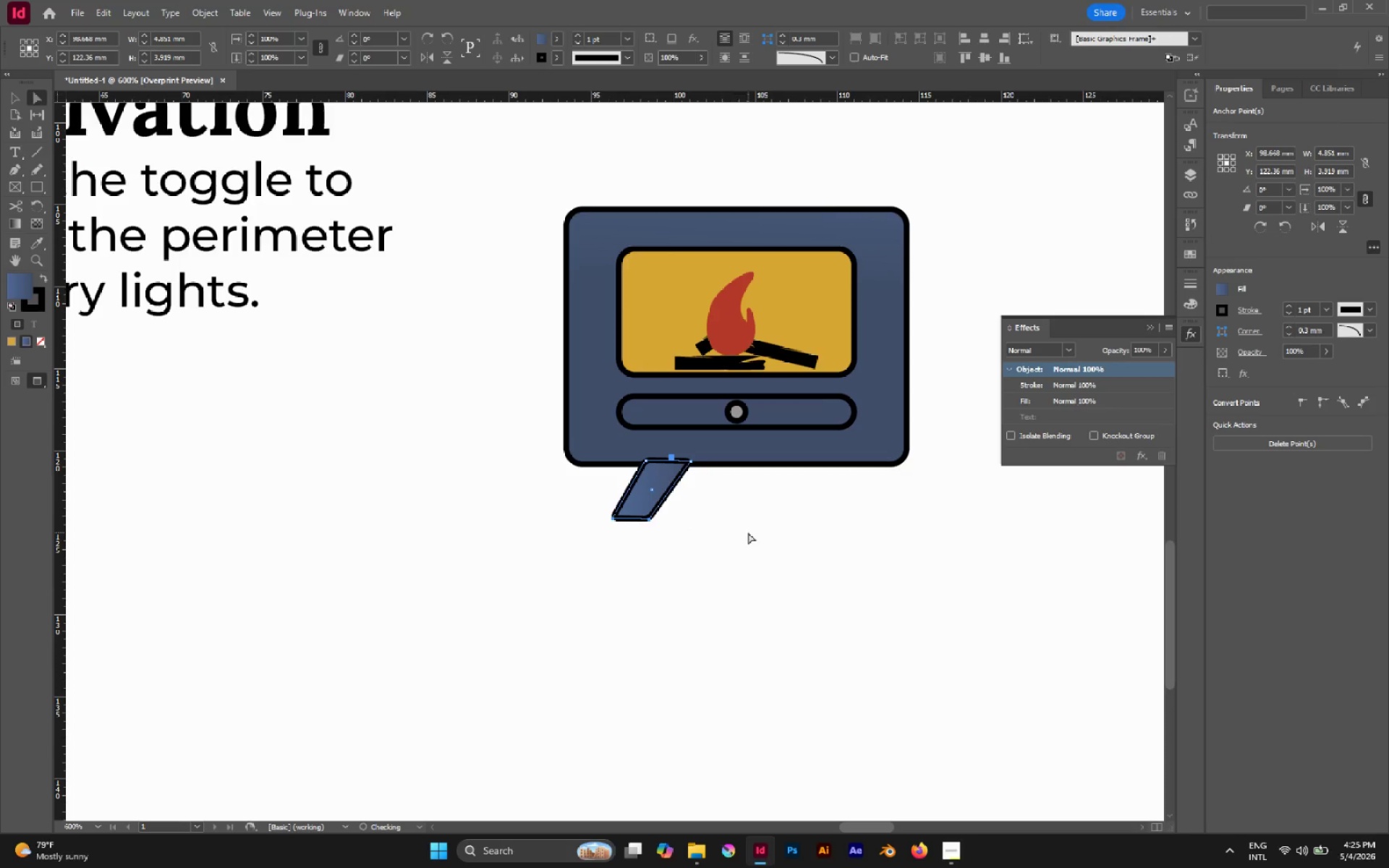 
left_click([748, 532])
 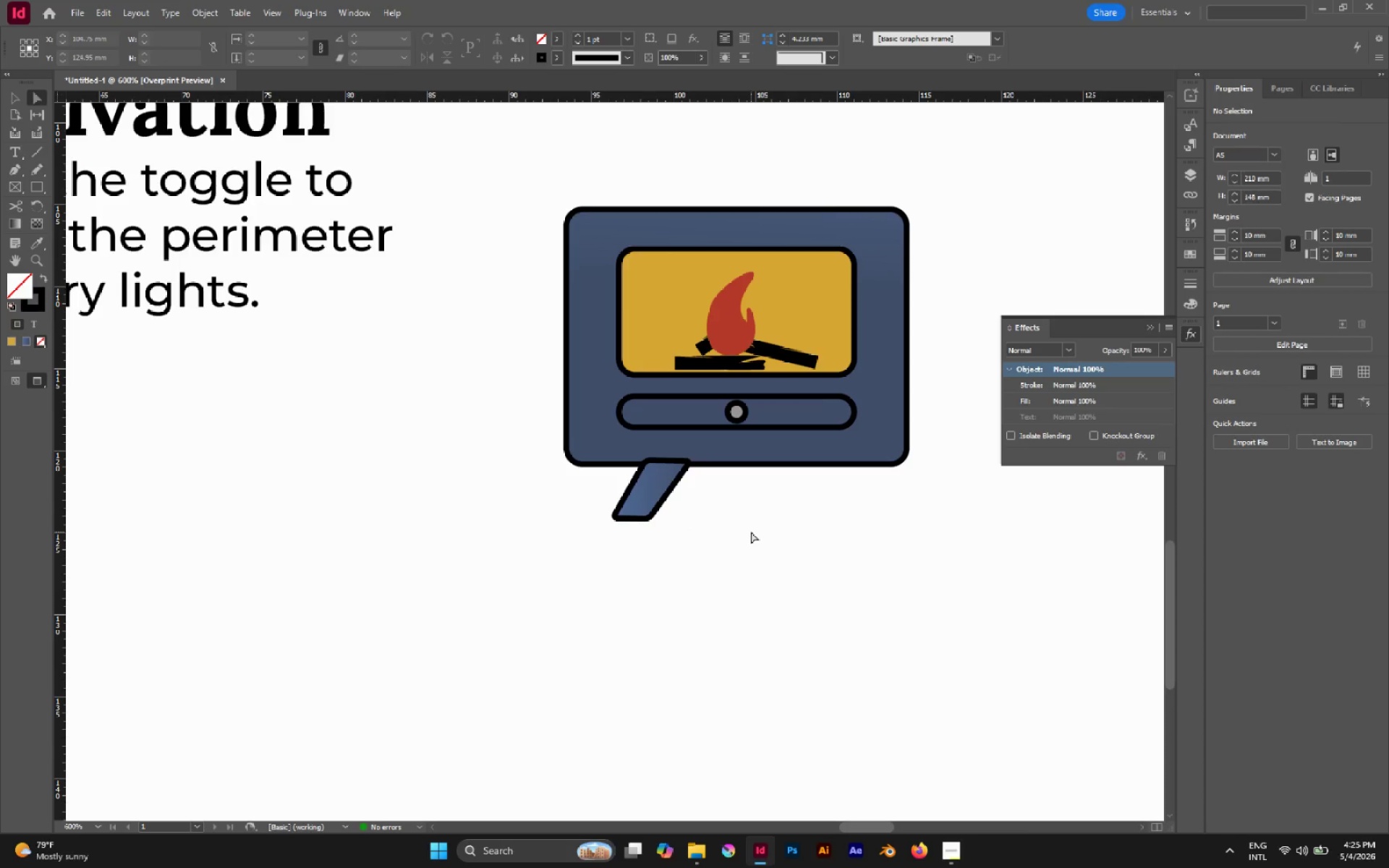 
key(V)
 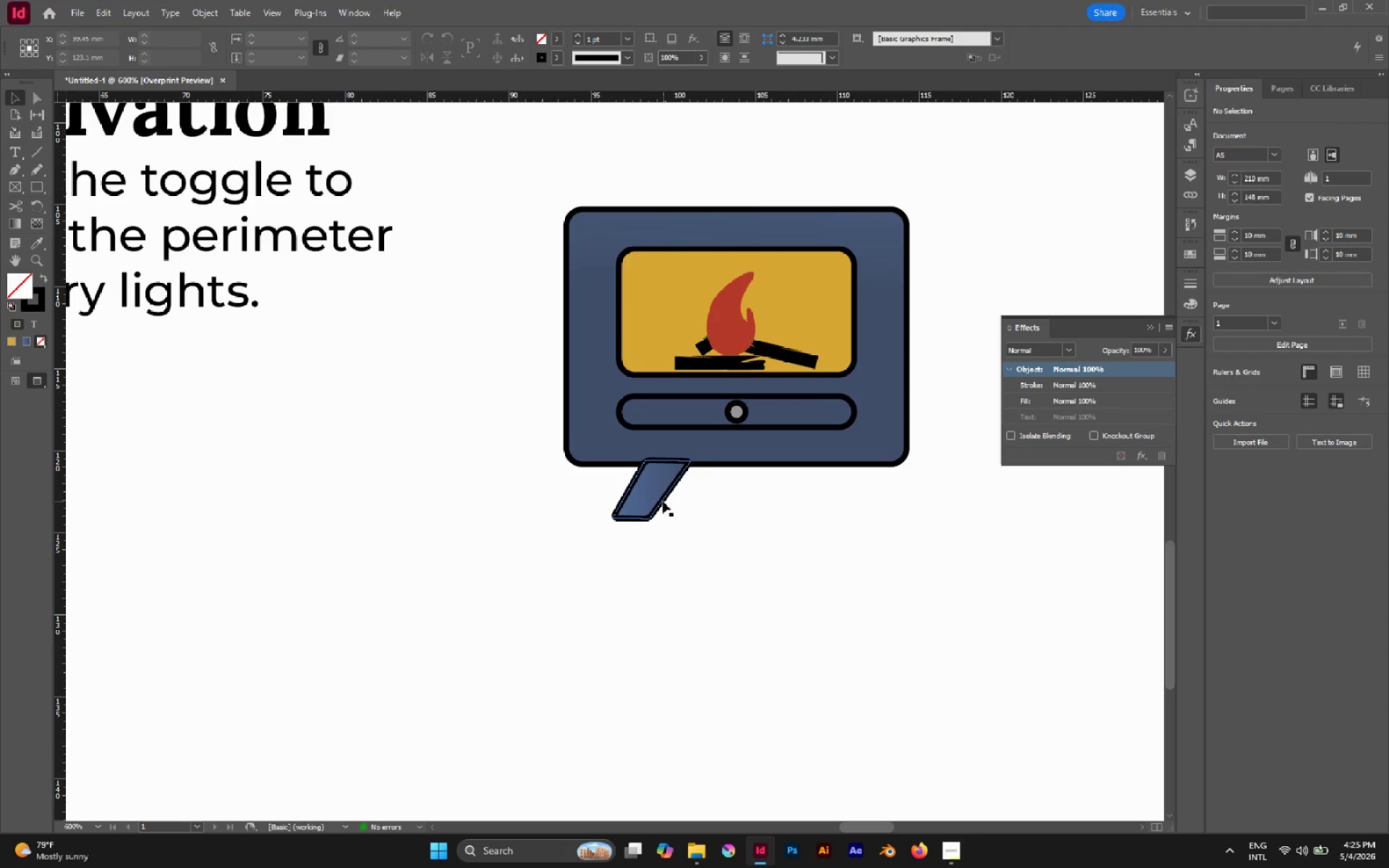 
left_click([663, 501])
 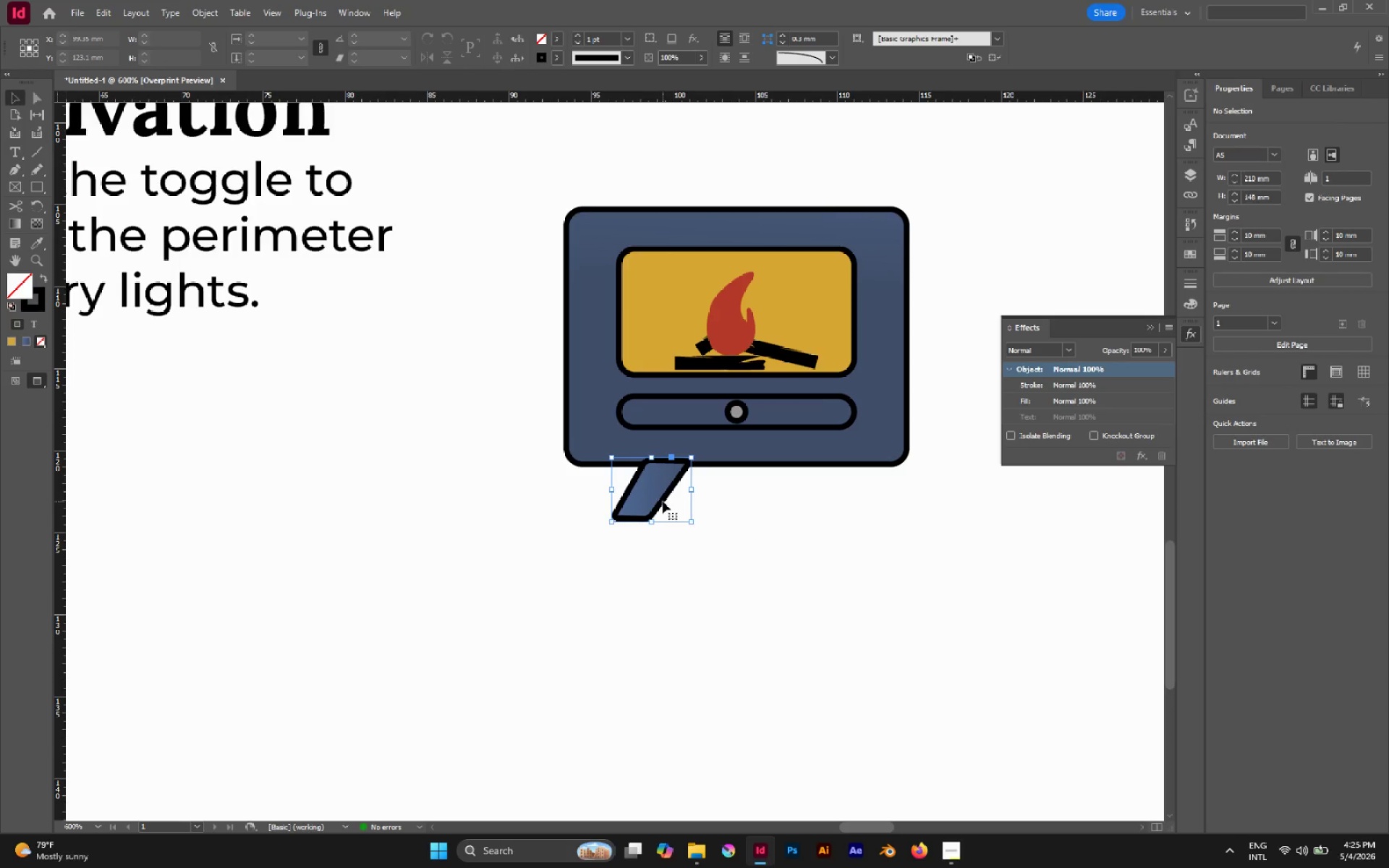 
key(Control+Shift+BracketLeft)
 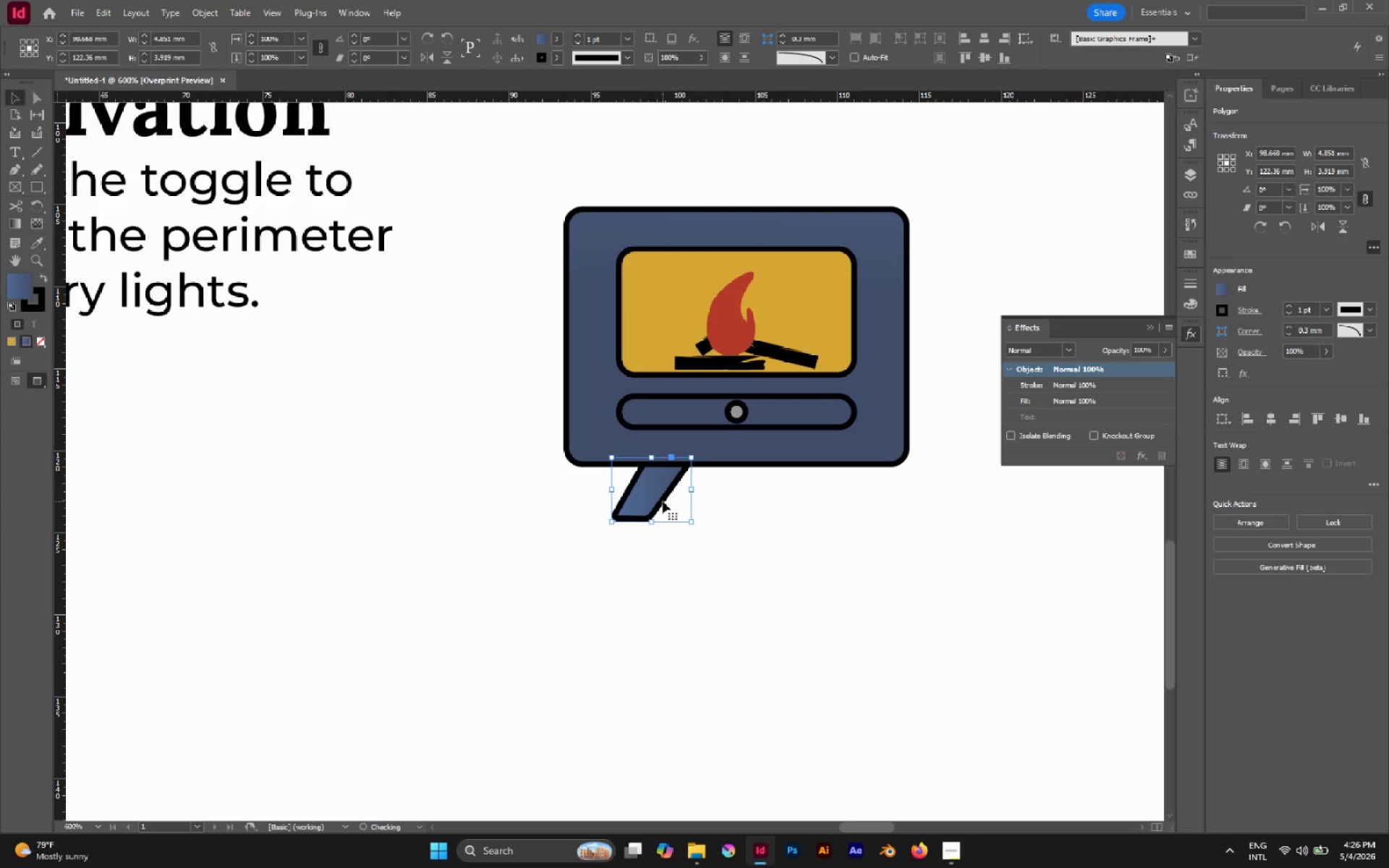 
key(V)
 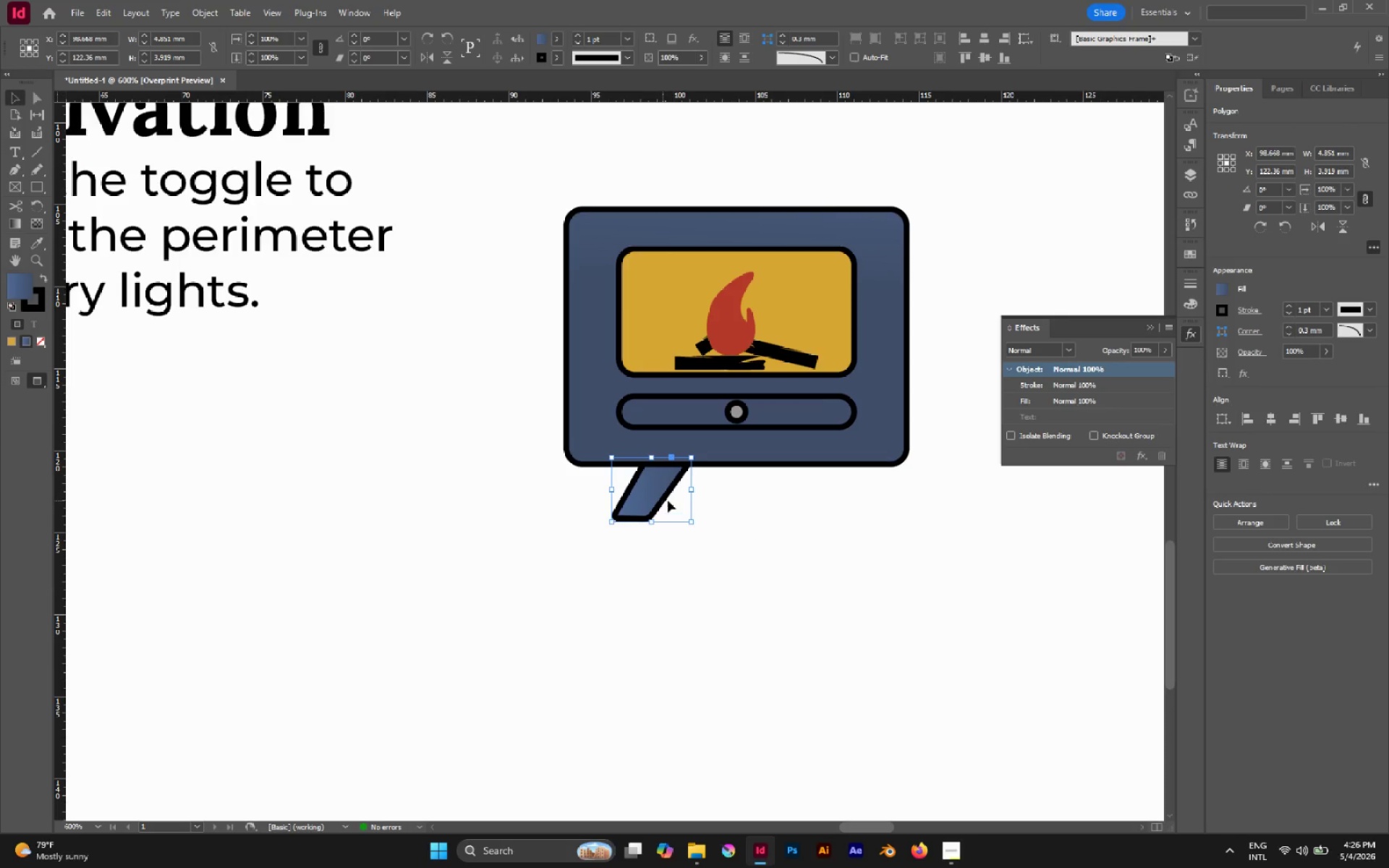 
hold_key(key=AltLeft, duration=1.53)
left_click_drag(start_coordinate=[668, 501], to_coordinate=[832, 525])
 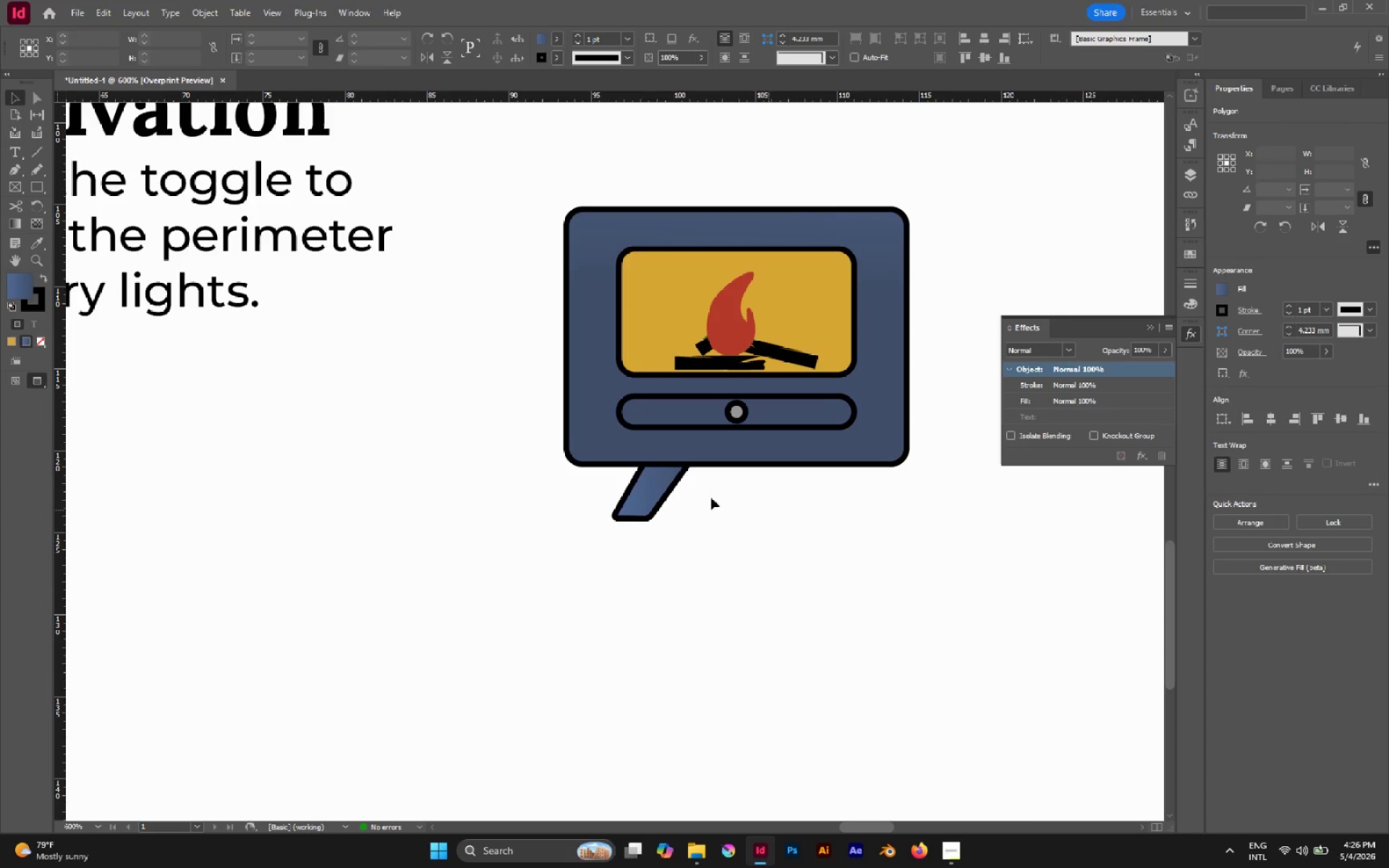 
hold_key(key=ShiftLeft, duration=1.03)
 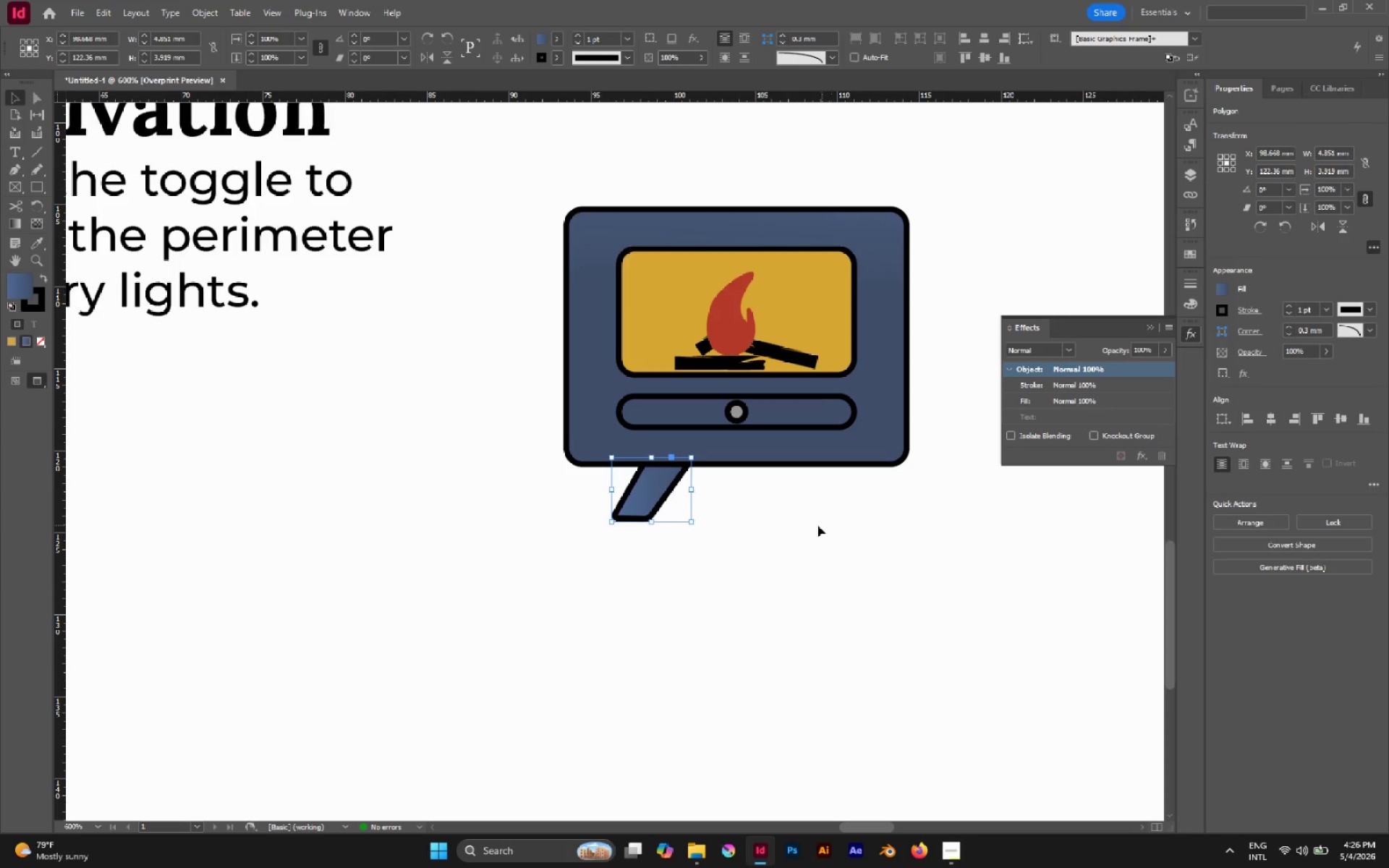 
left_click([817, 525])
 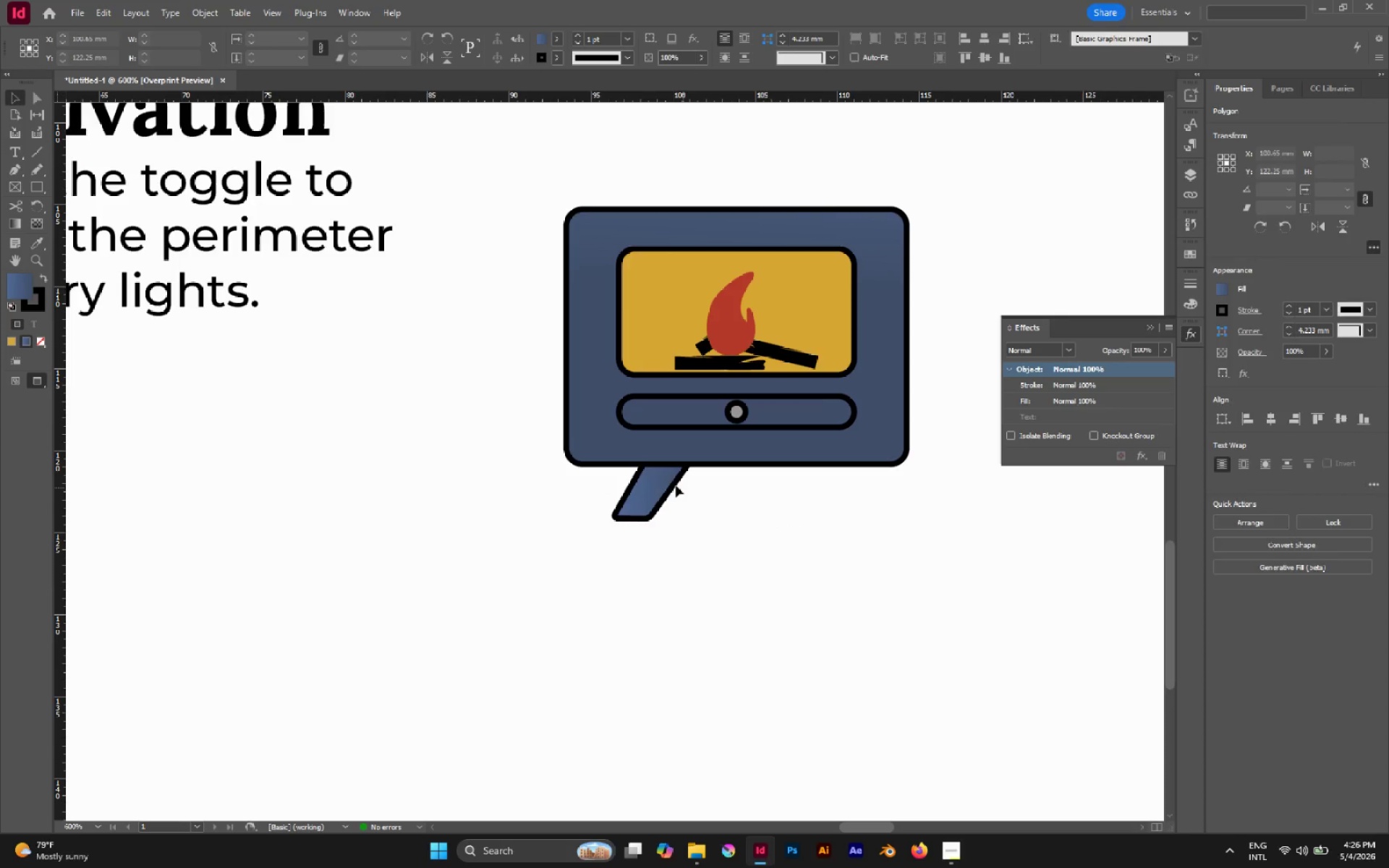 
double_click([666, 484])
 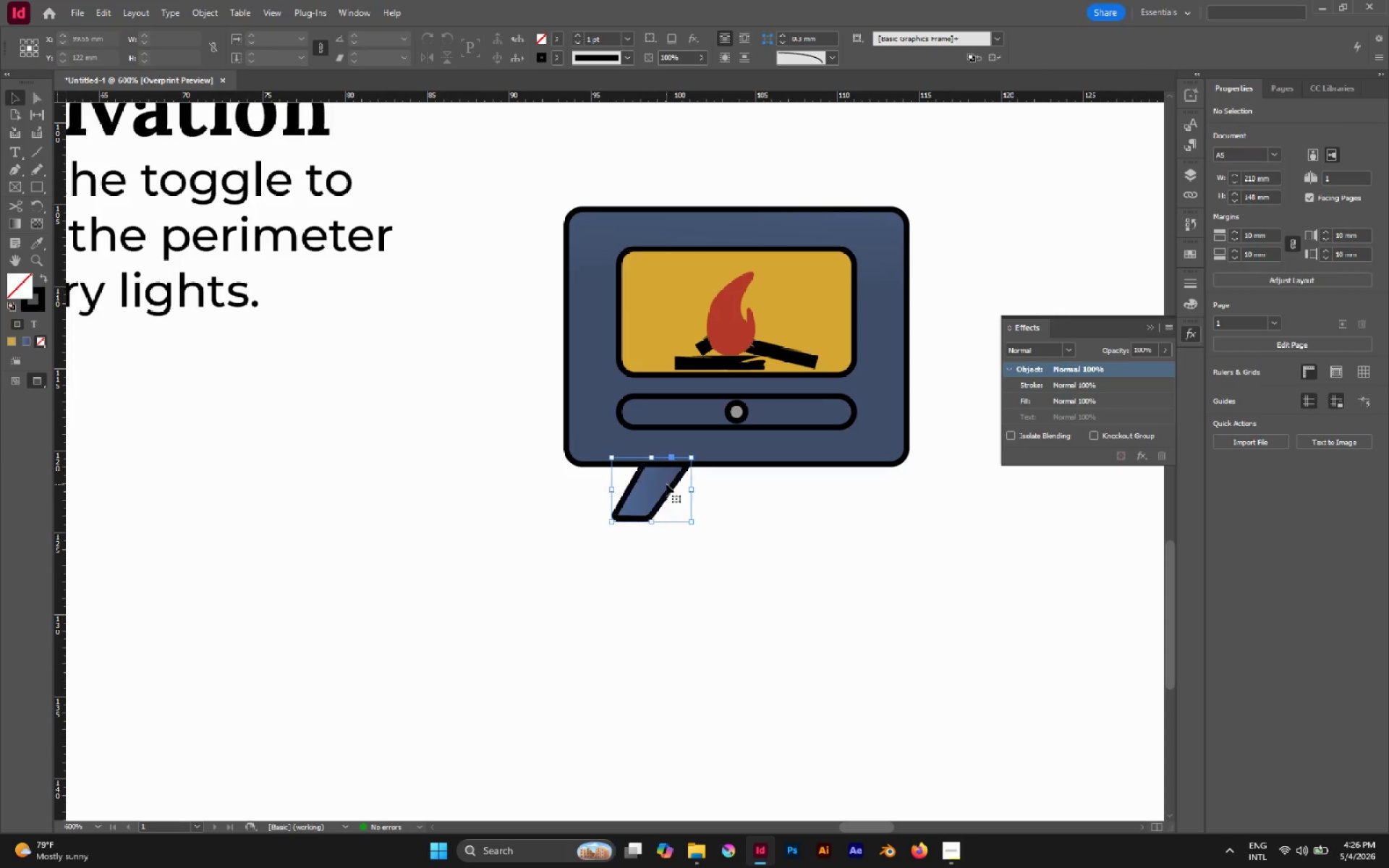 
hold_key(key=AltLeft, duration=1.31)
left_click_drag(start_coordinate=[655, 485], to_coordinate=[819, 501])
 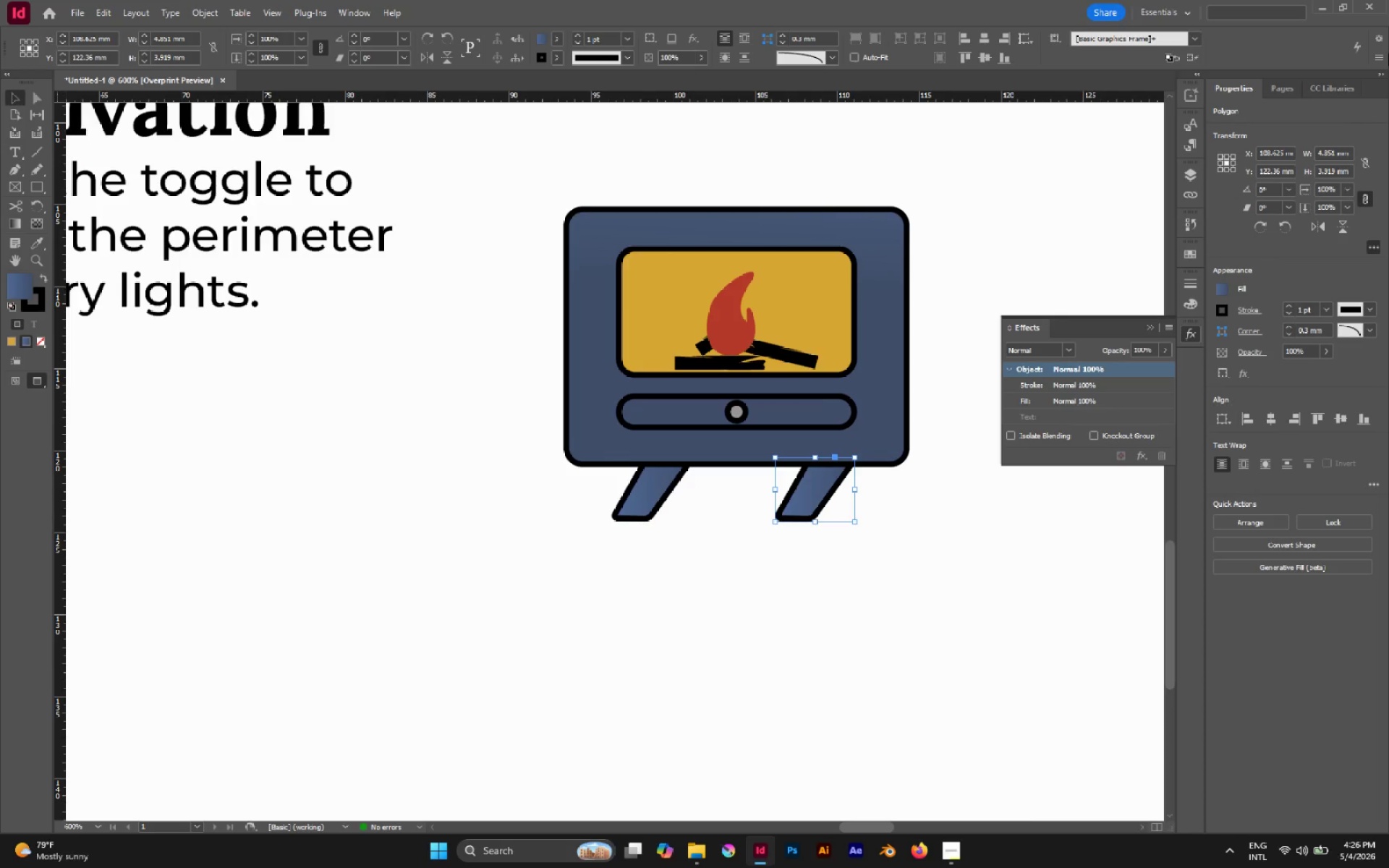 
hold_key(key=ShiftLeft, duration=0.67)
 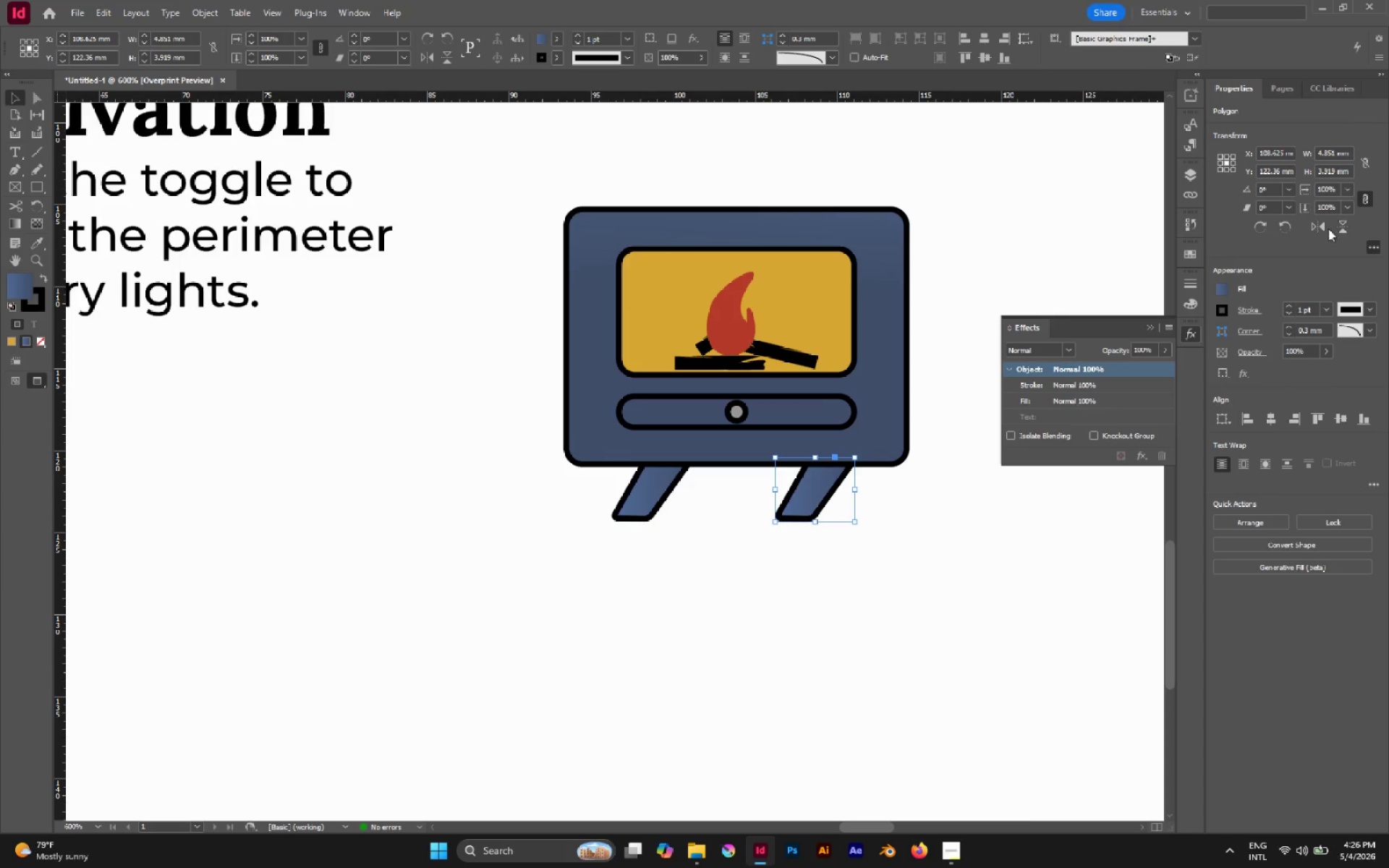 
double_click([1323, 228])
 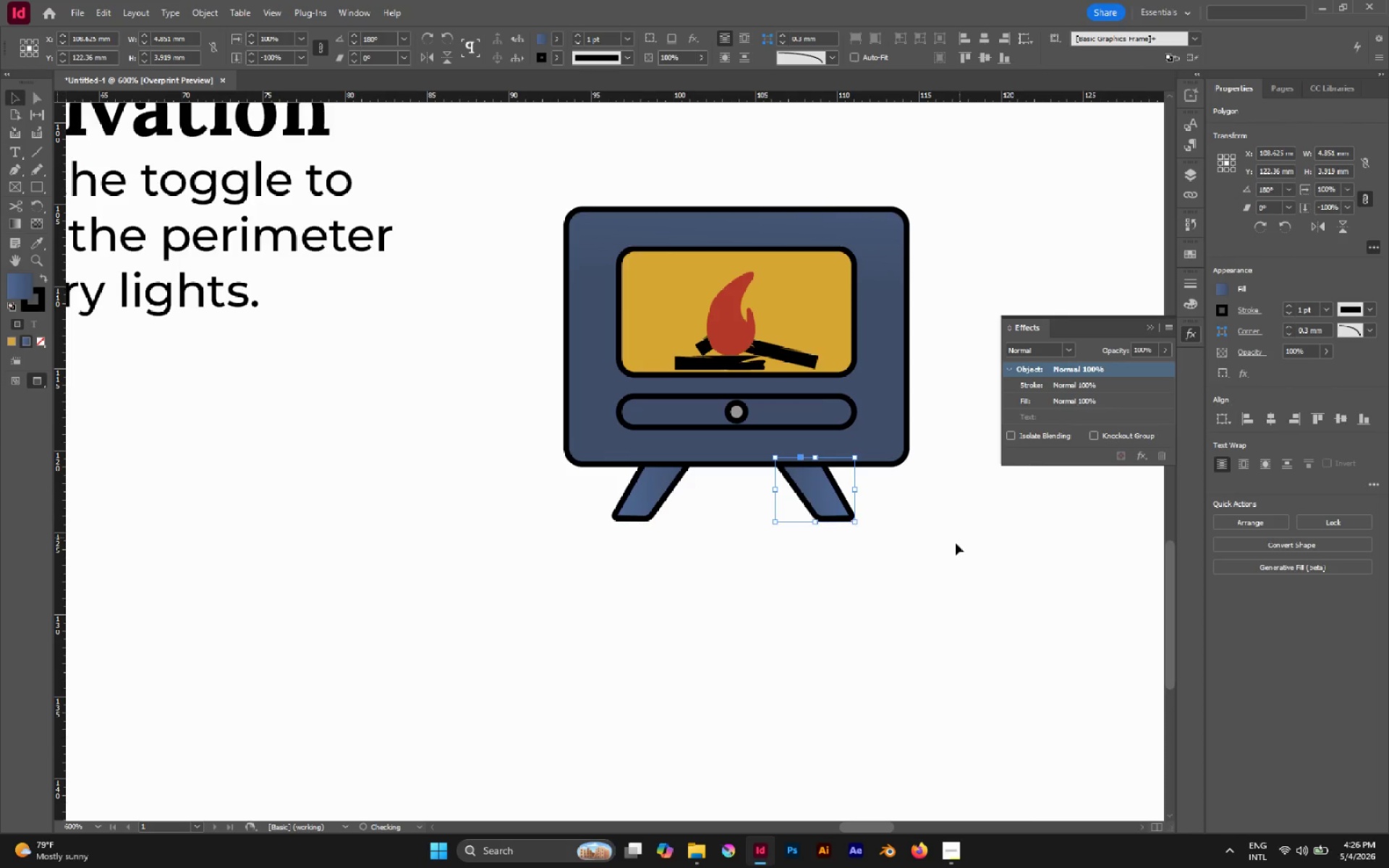 
left_click([958, 543])
 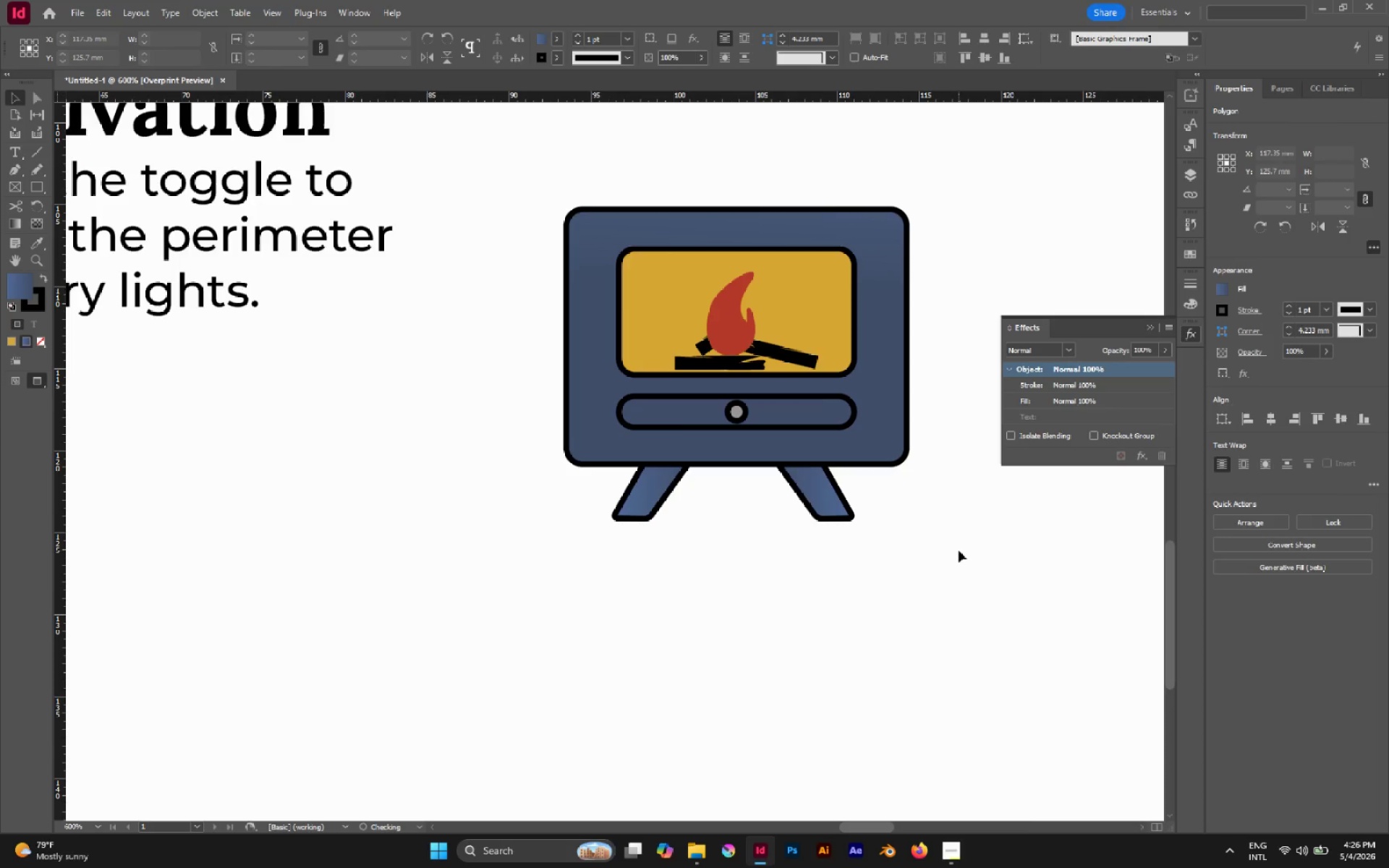 
left_click_drag(start_coordinate=[955, 553], to_coordinate=[722, 547])
 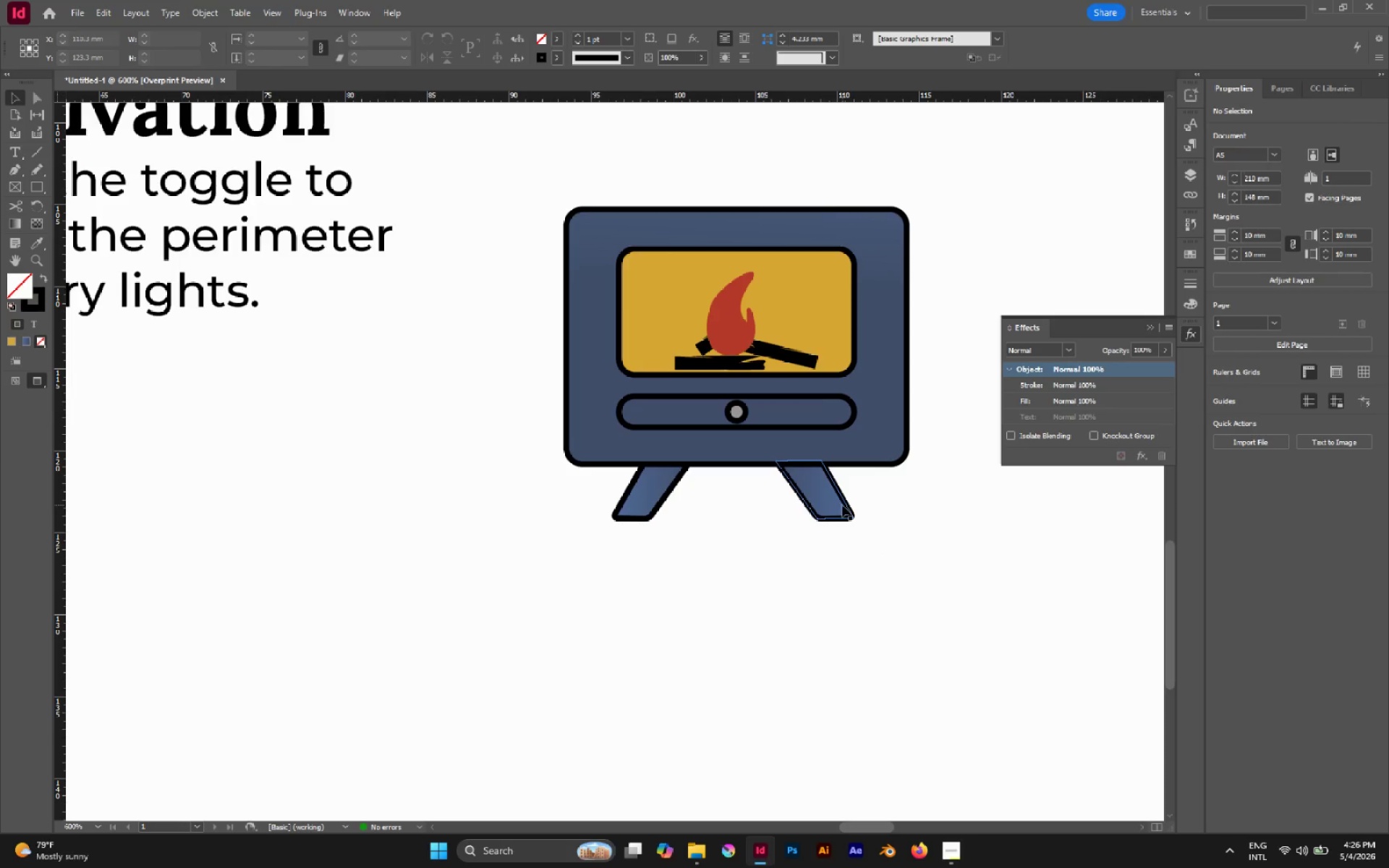 
left_click_drag(start_coordinate=[834, 505], to_coordinate=[883, 511])
 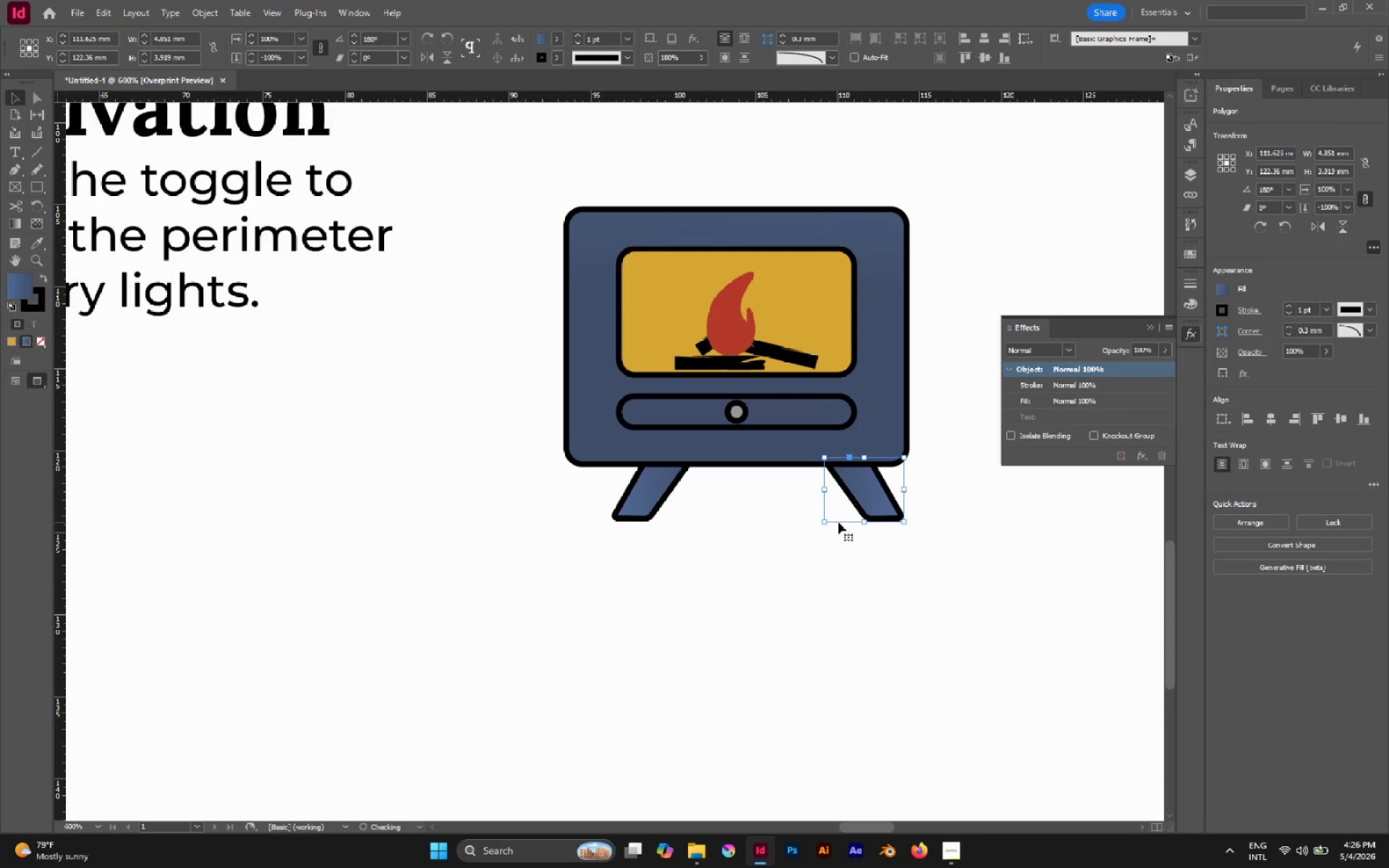 
hold_key(key=ShiftLeft, duration=1.3)
 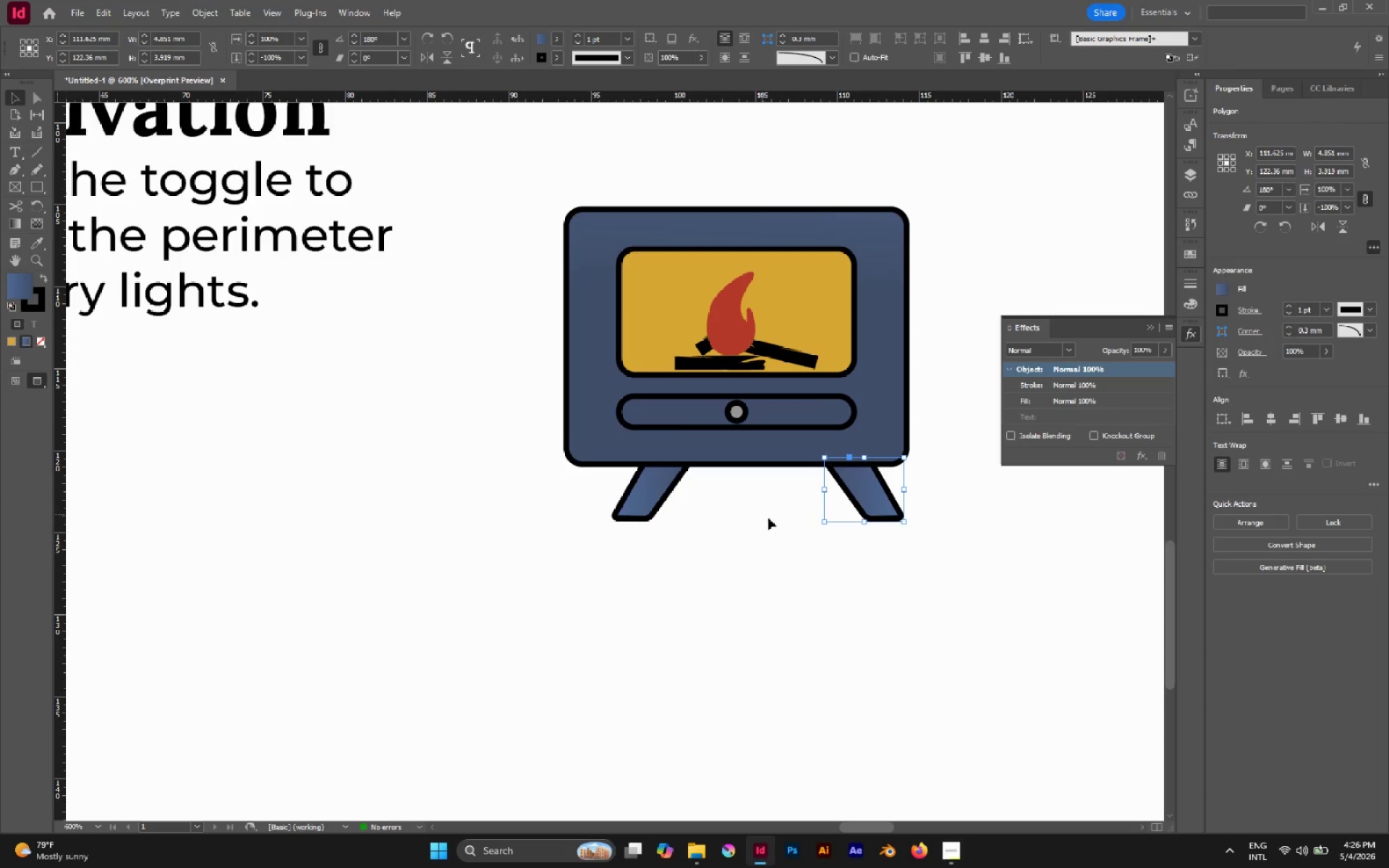 
left_click_drag(start_coordinate=[989, 613], to_coordinate=[612, 499])
 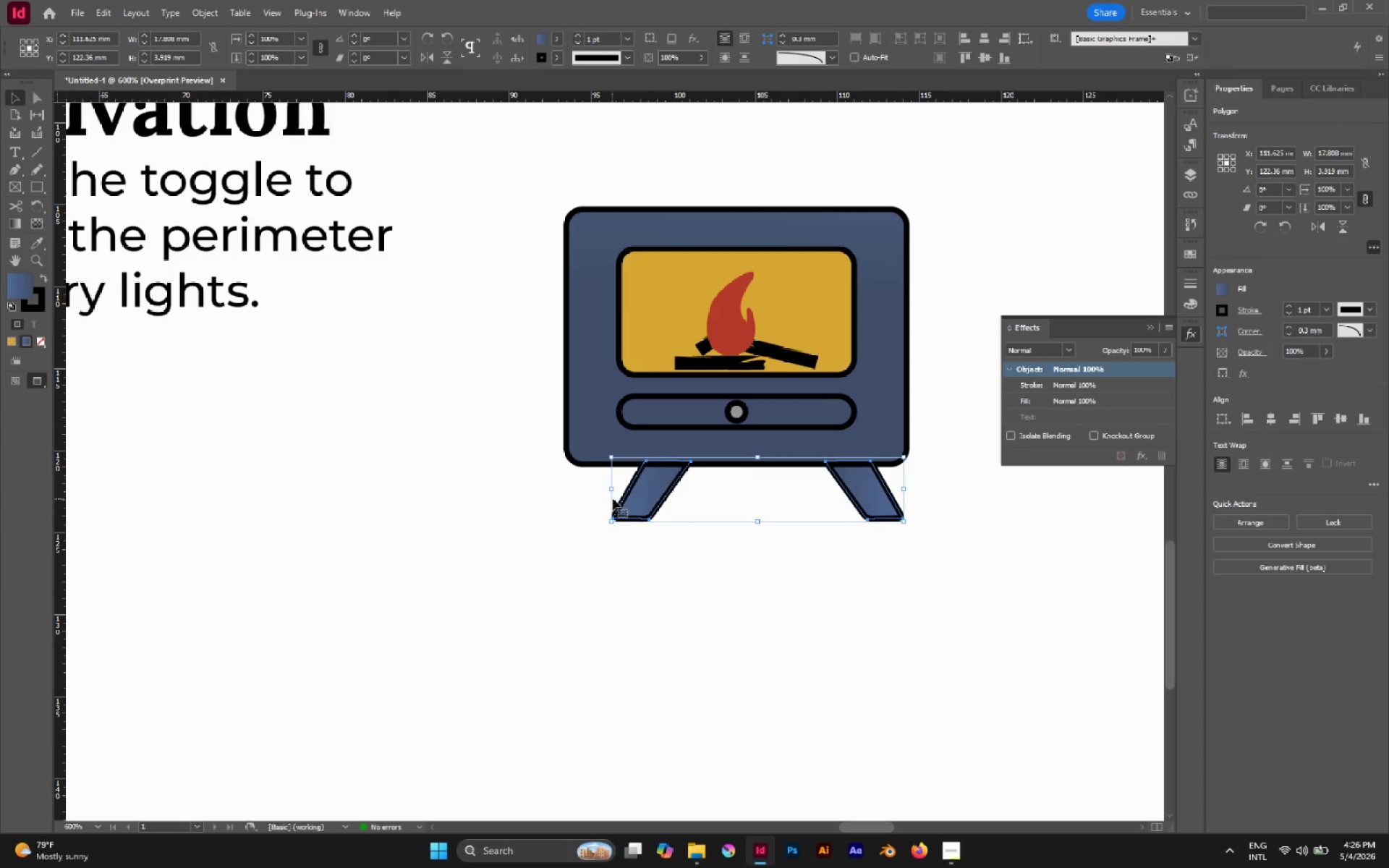 
hold_key(key=ControlLeft, duration=0.62)